 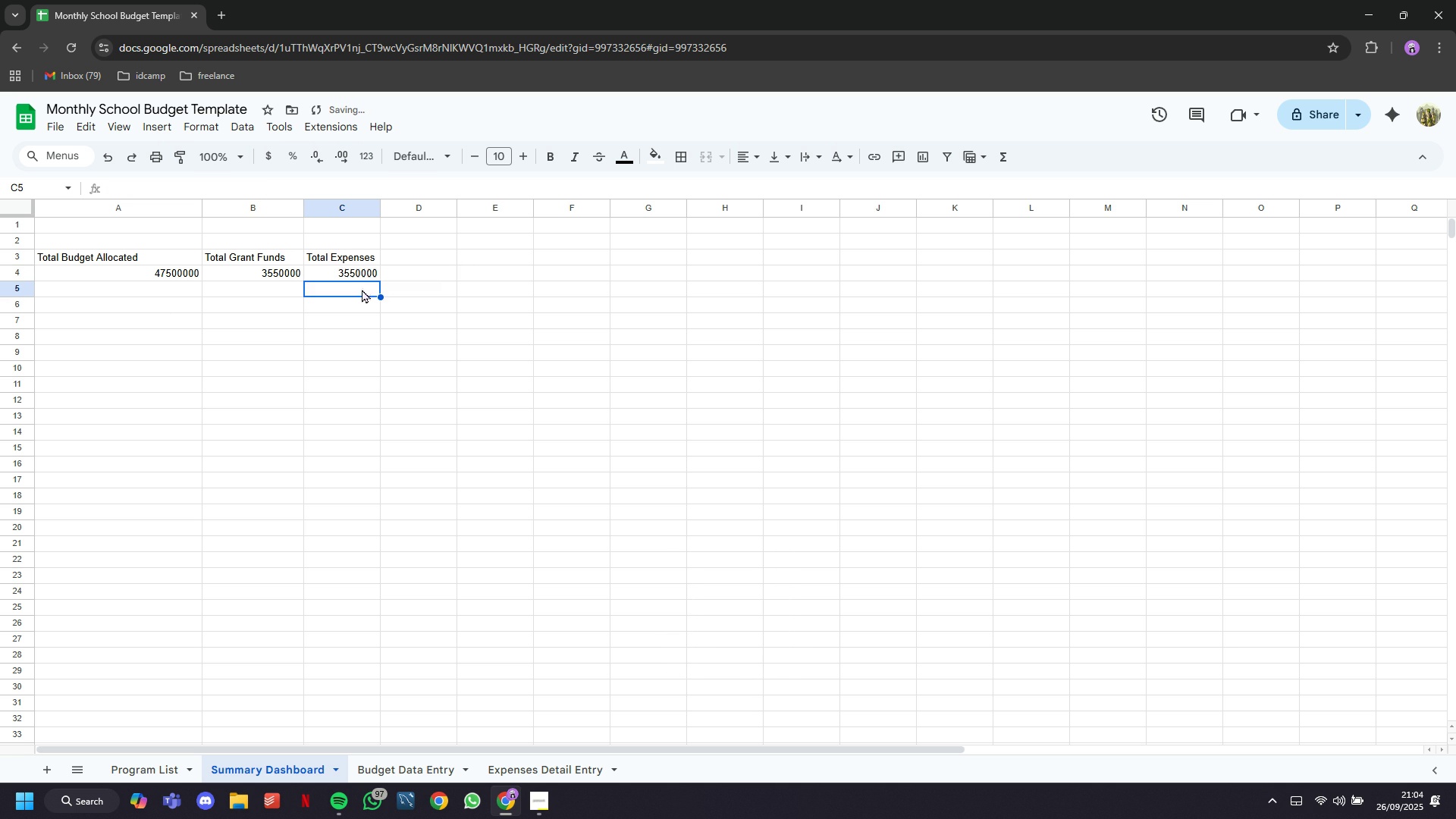 
left_click([154, 278])
 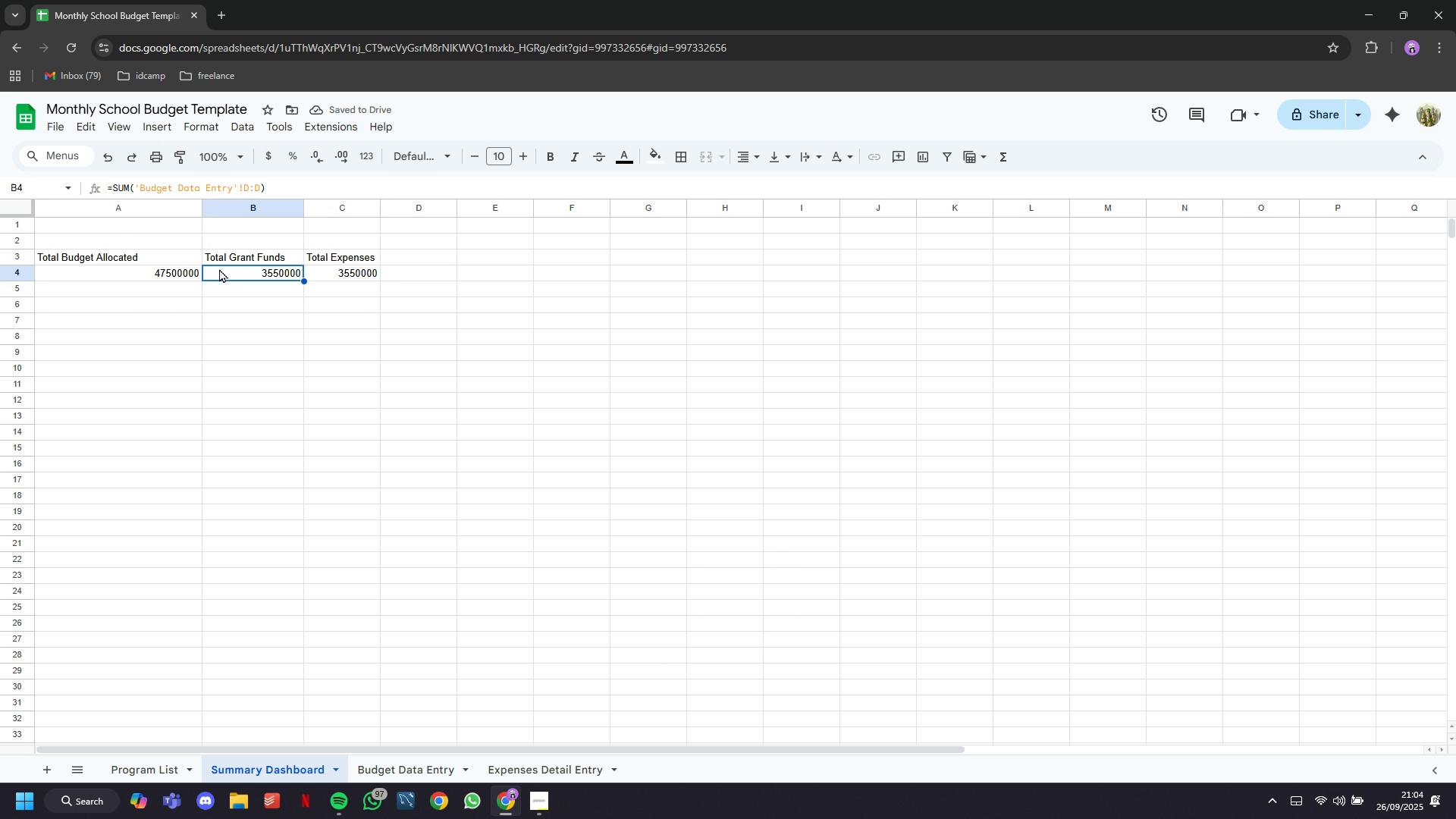 
double_click([219, 268])
 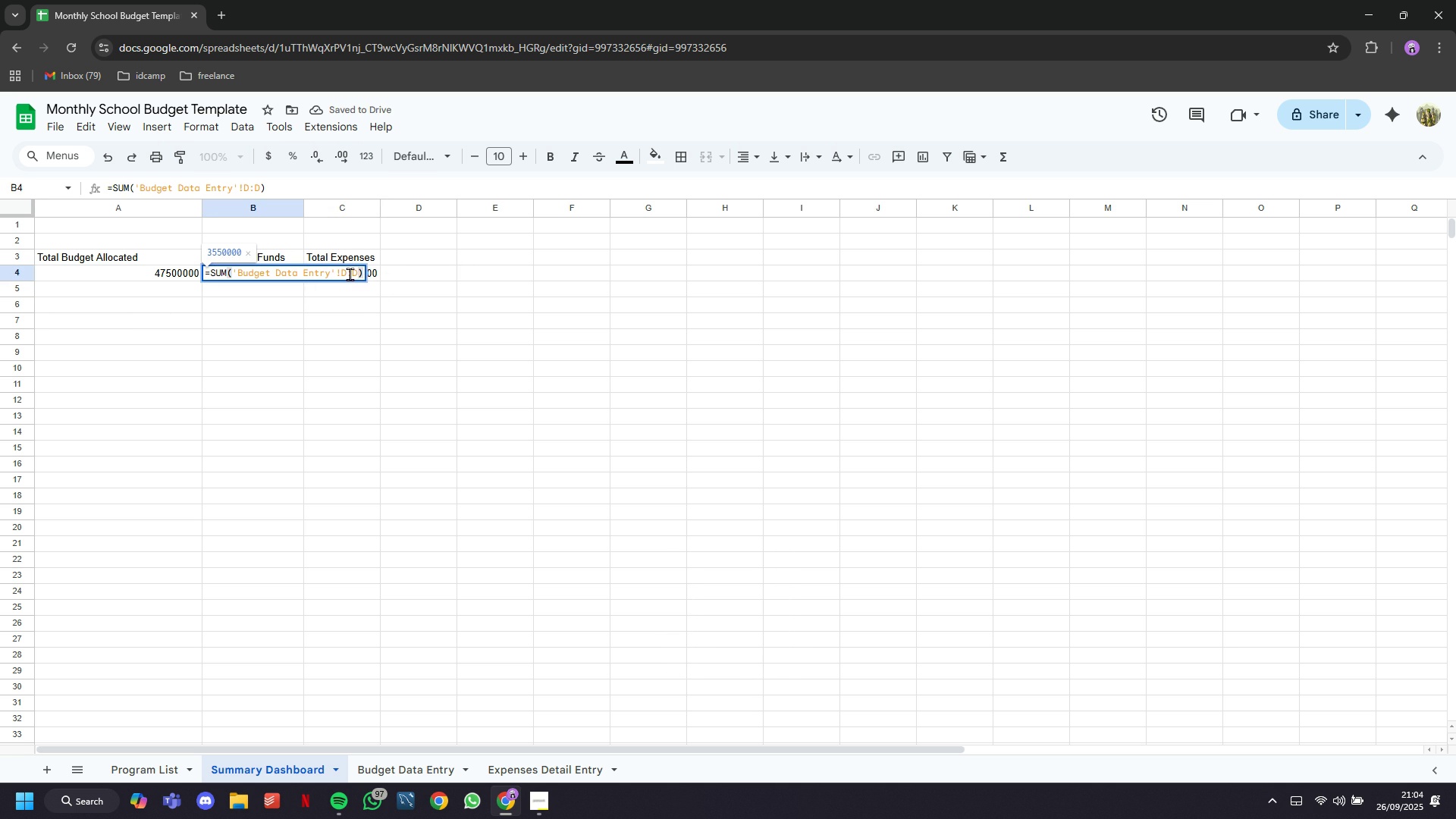 
left_click([347, 272])
 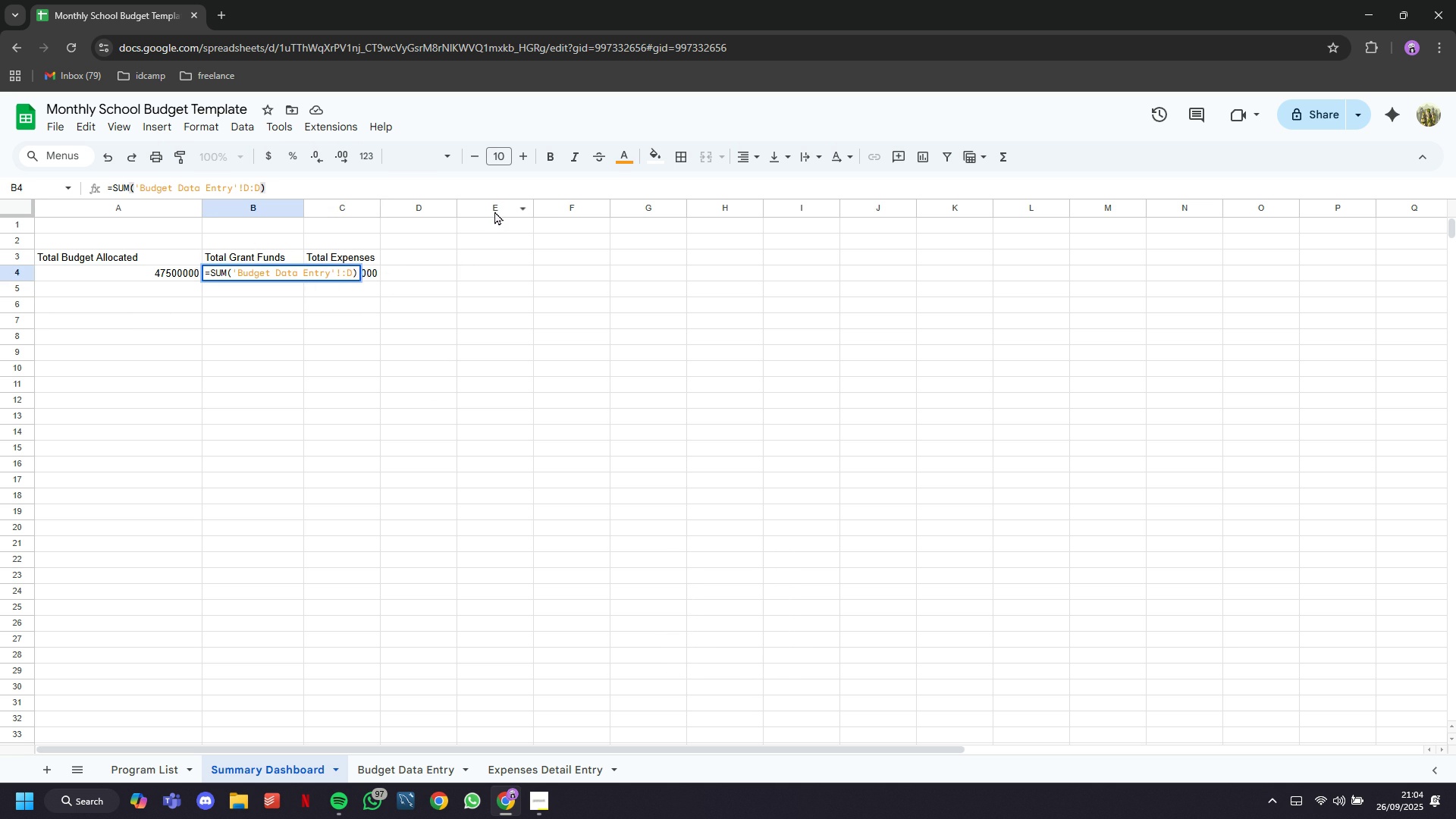 
key(Backspace)
 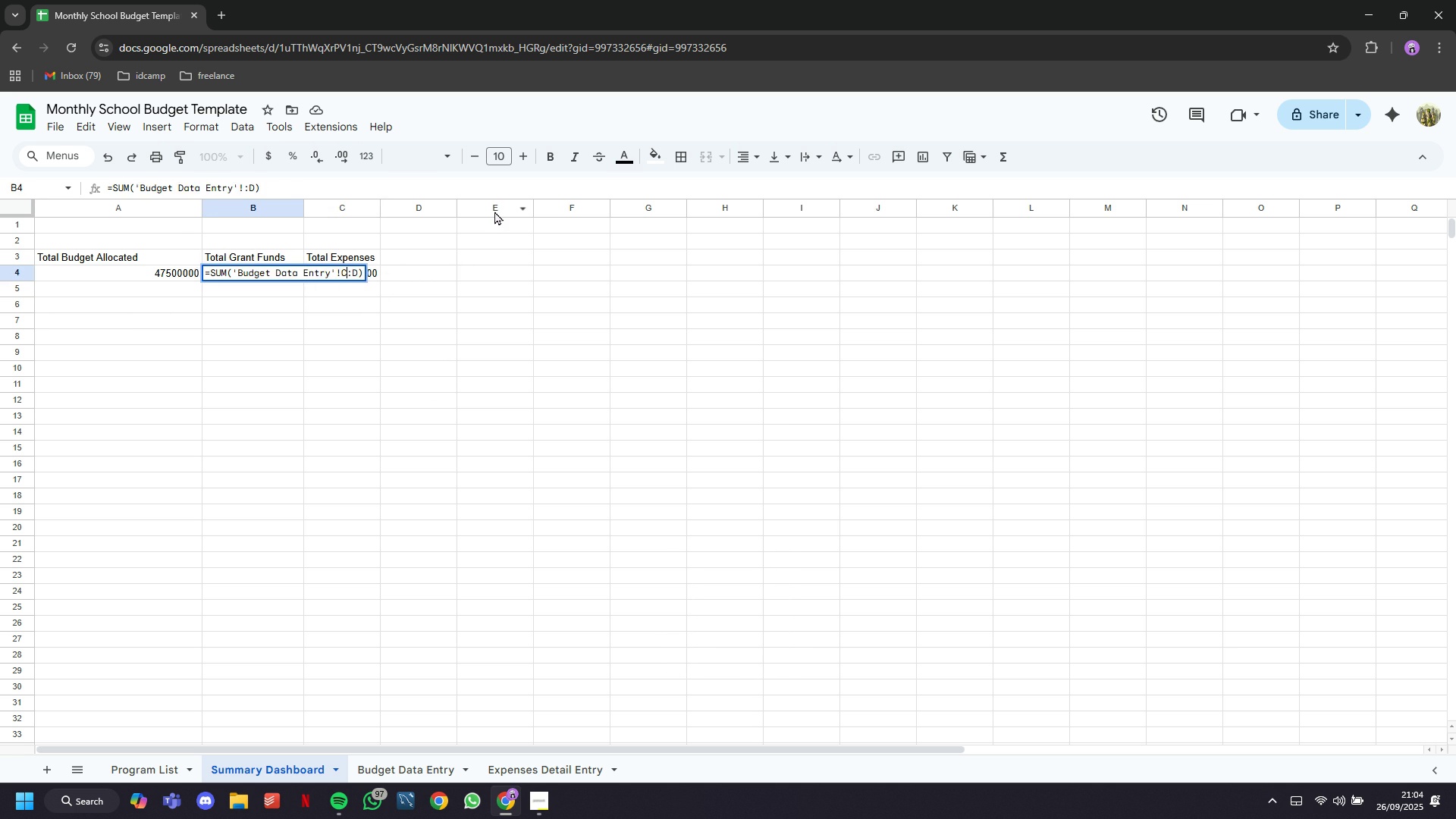 
key(C)
 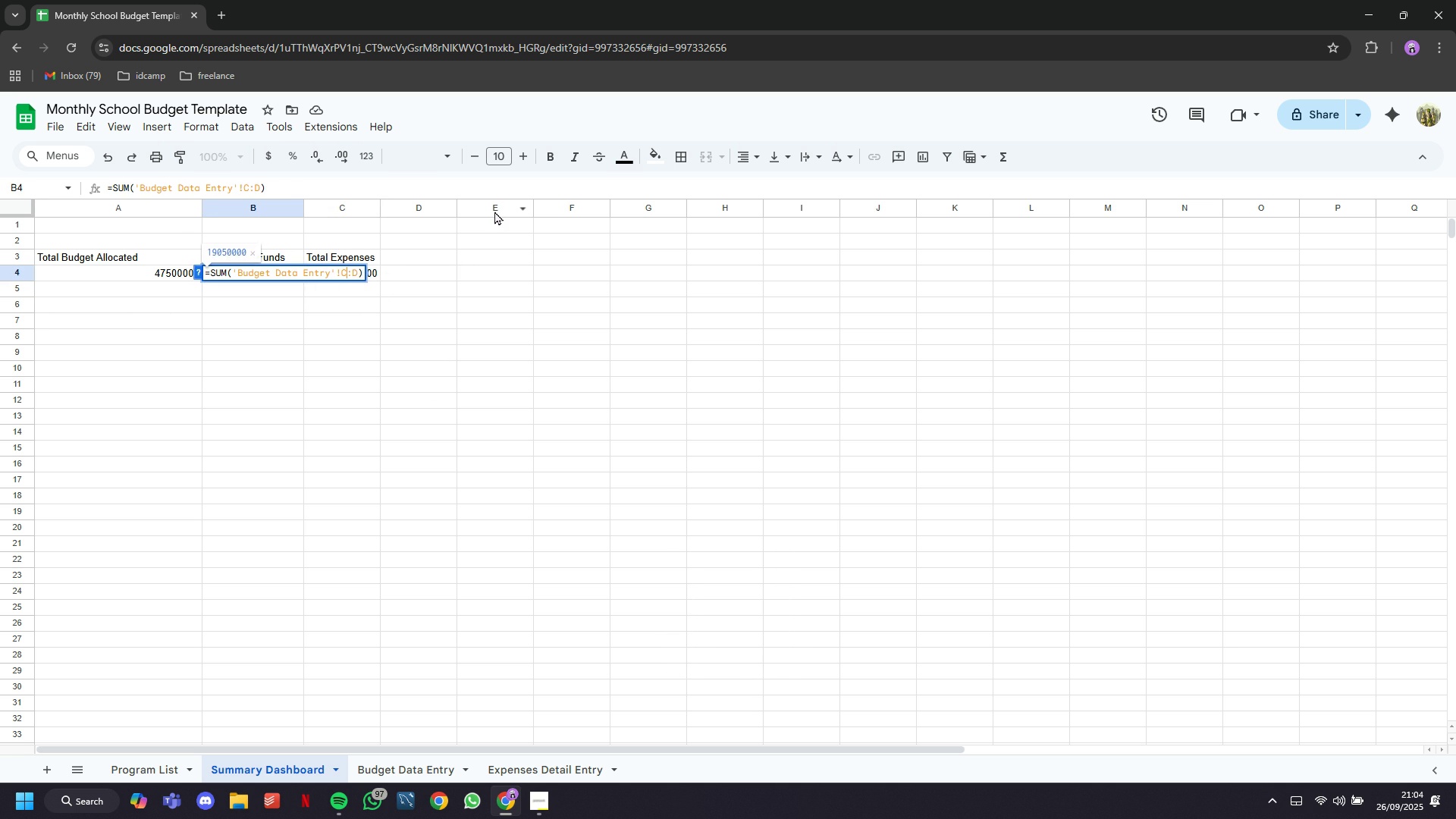 
key(ArrowRight)
 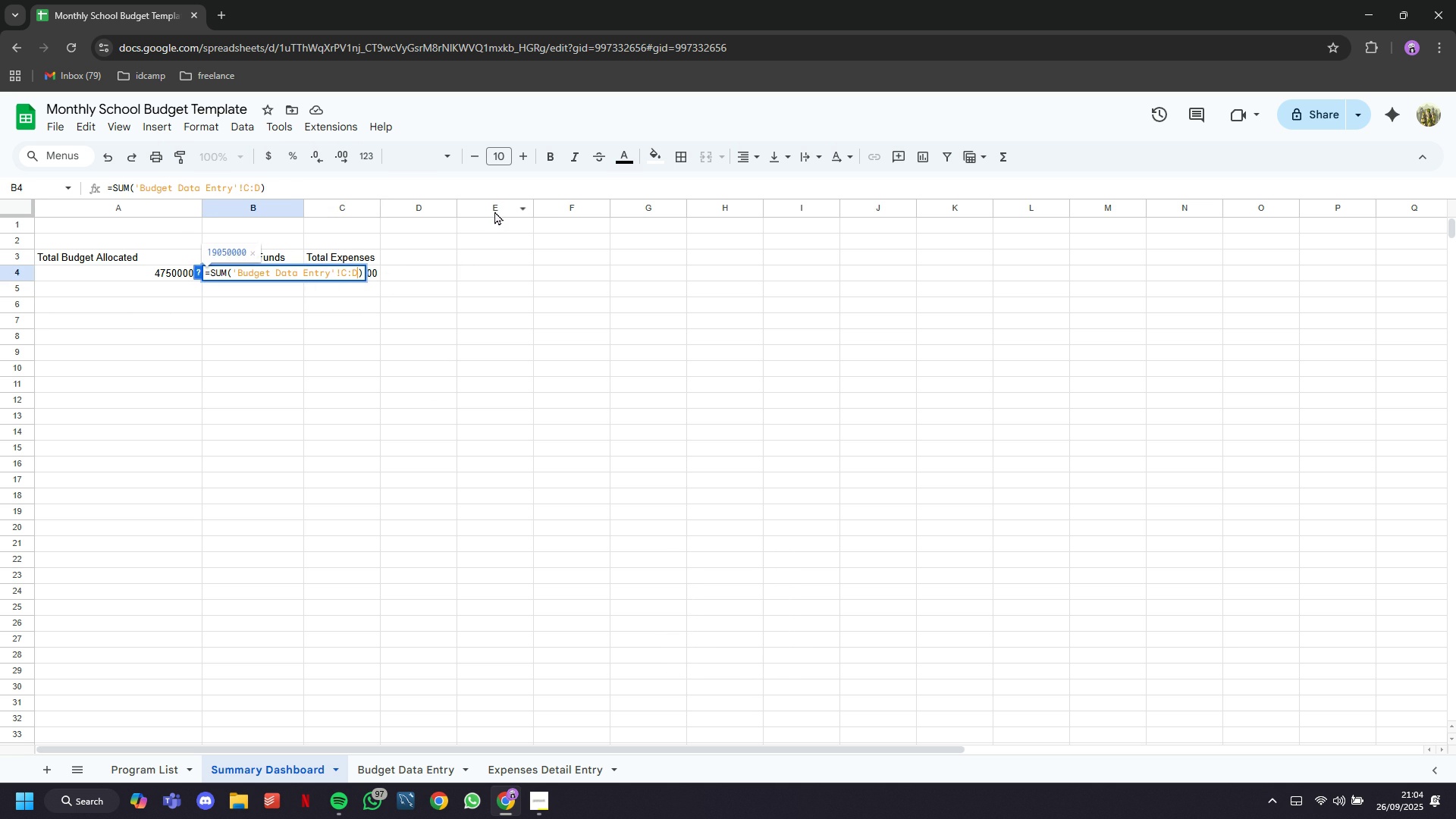 
key(ArrowRight)
 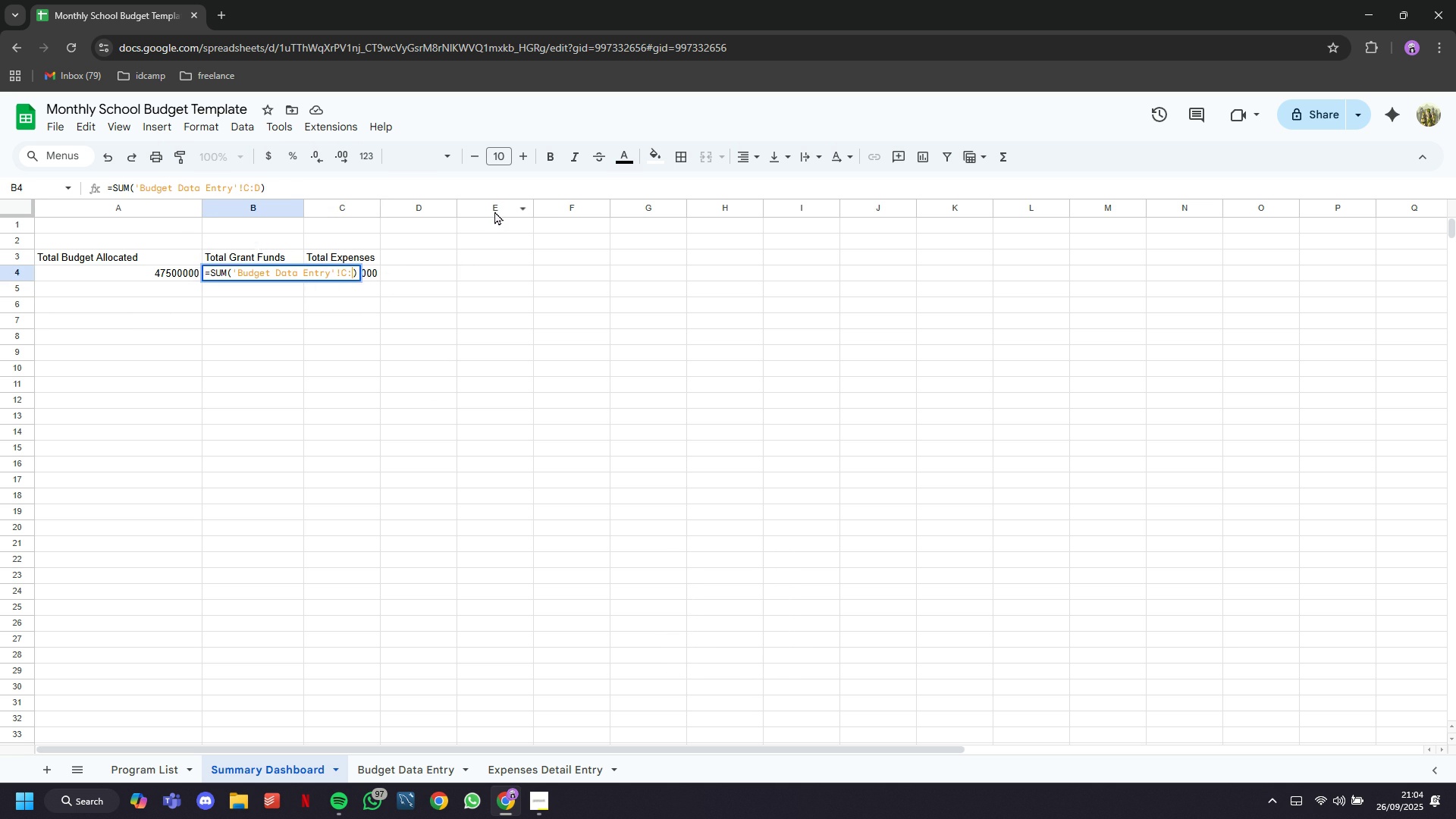 
key(Backspace)
 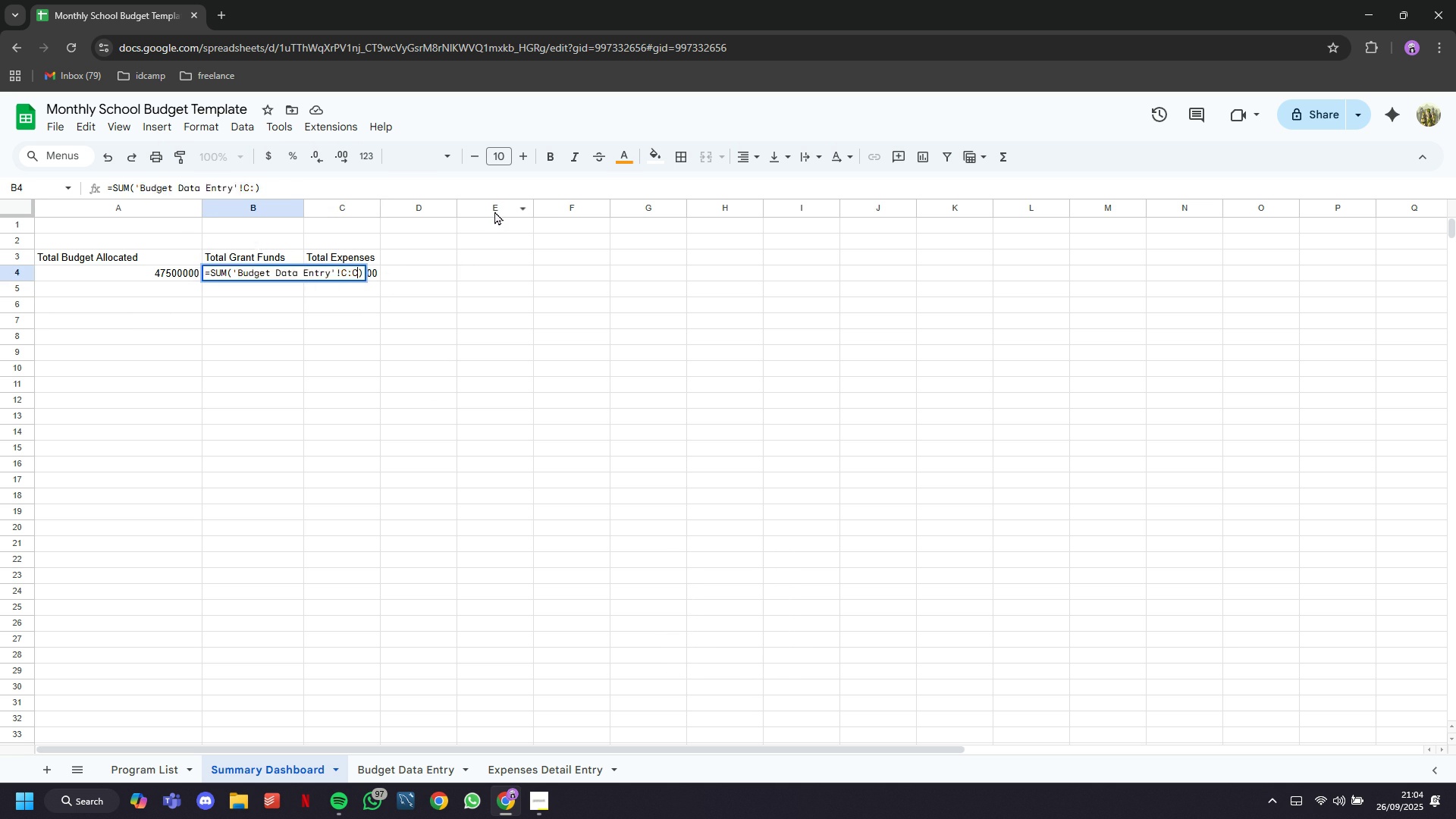 
key(C)
 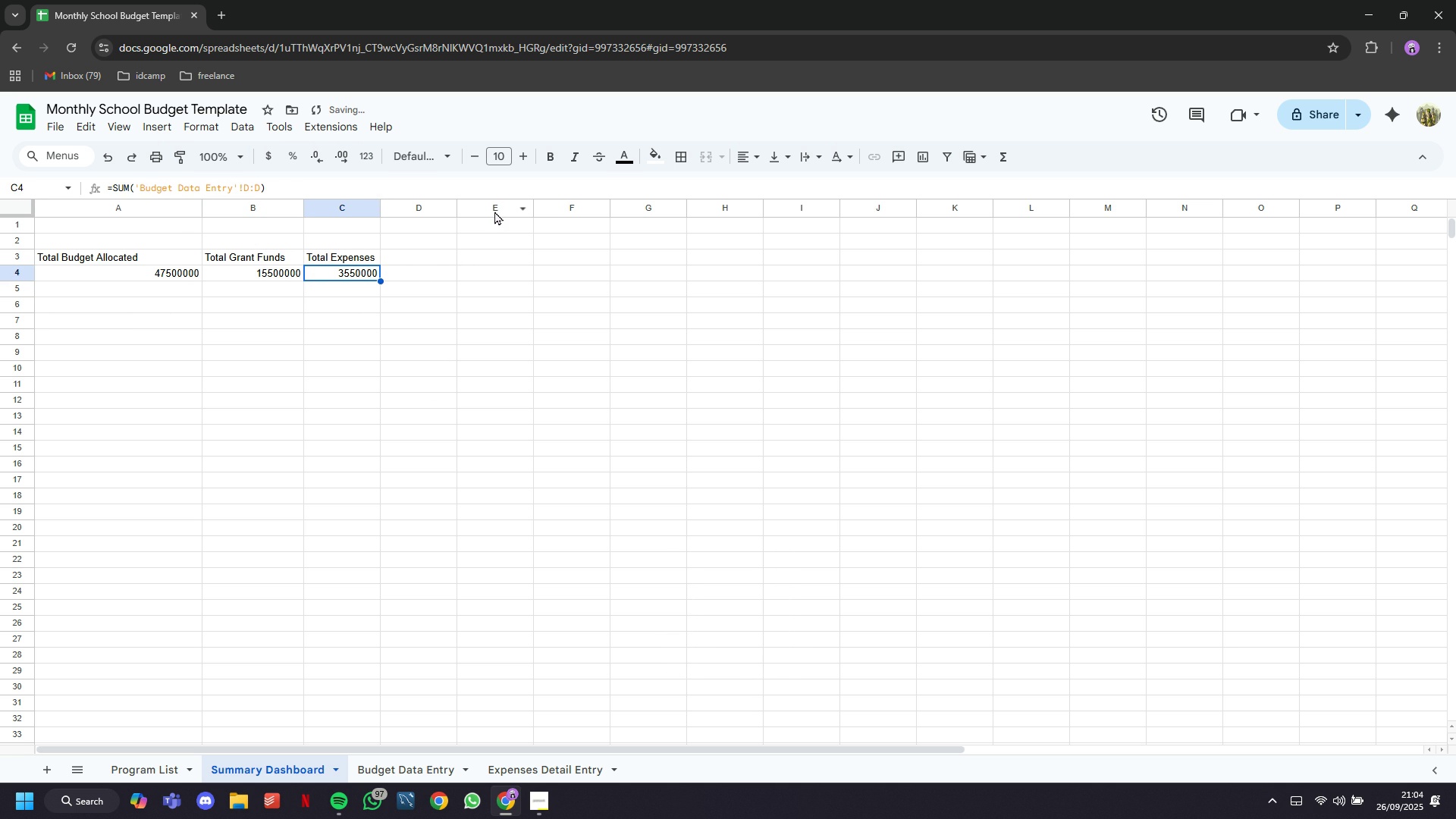 
key(Tab)
 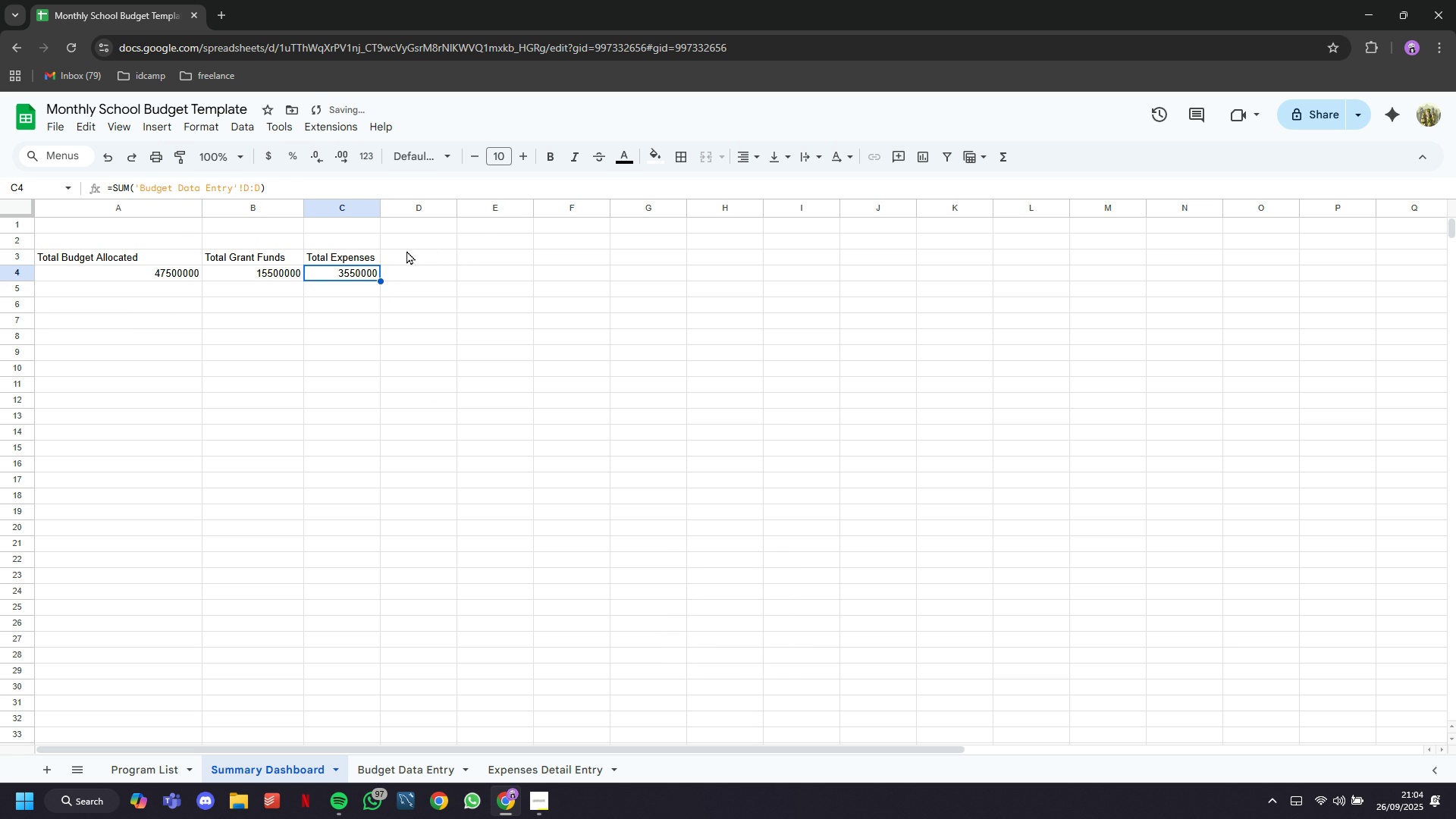 
left_click([420, 248])
 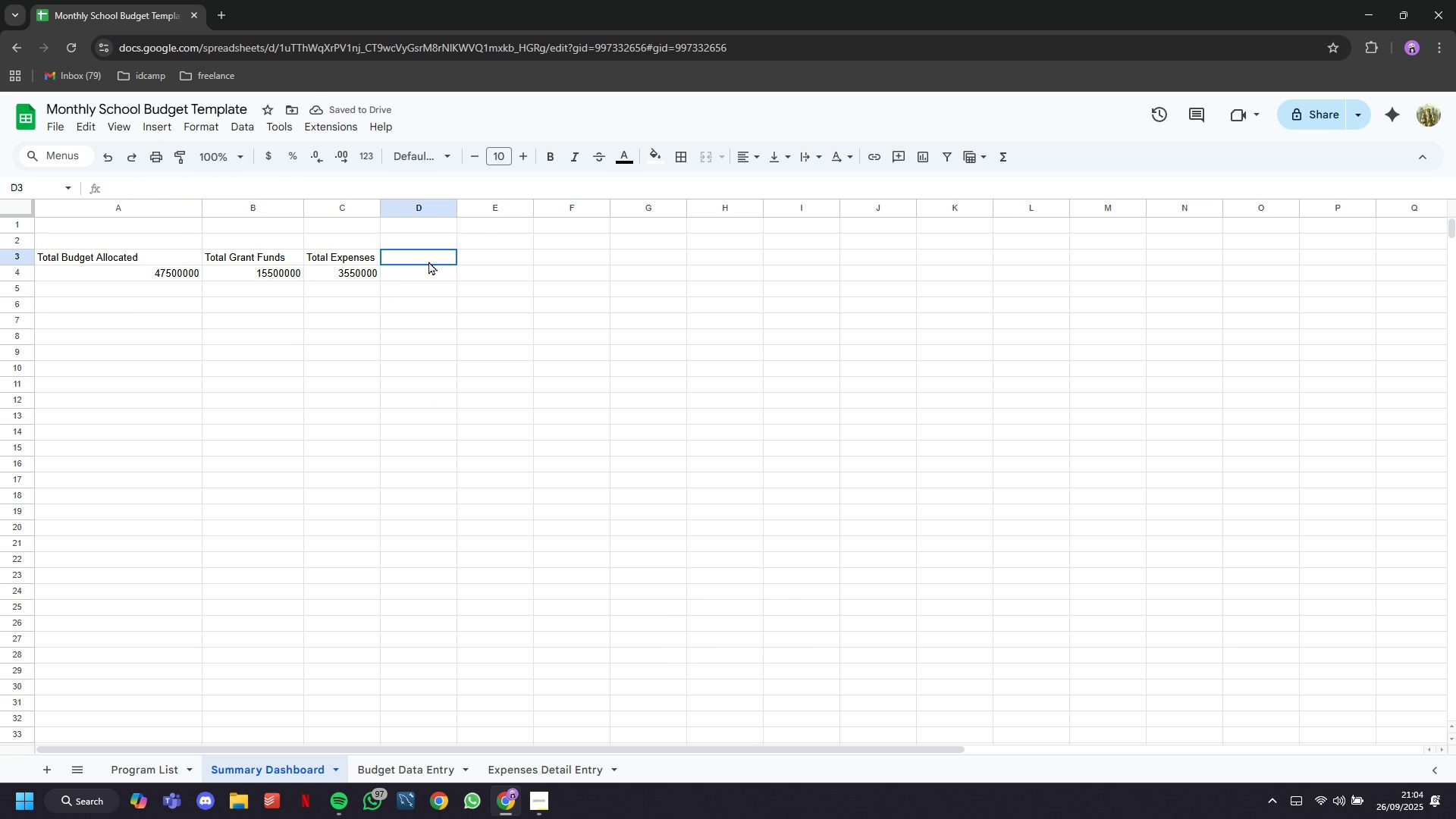 
left_click([428, 261])
 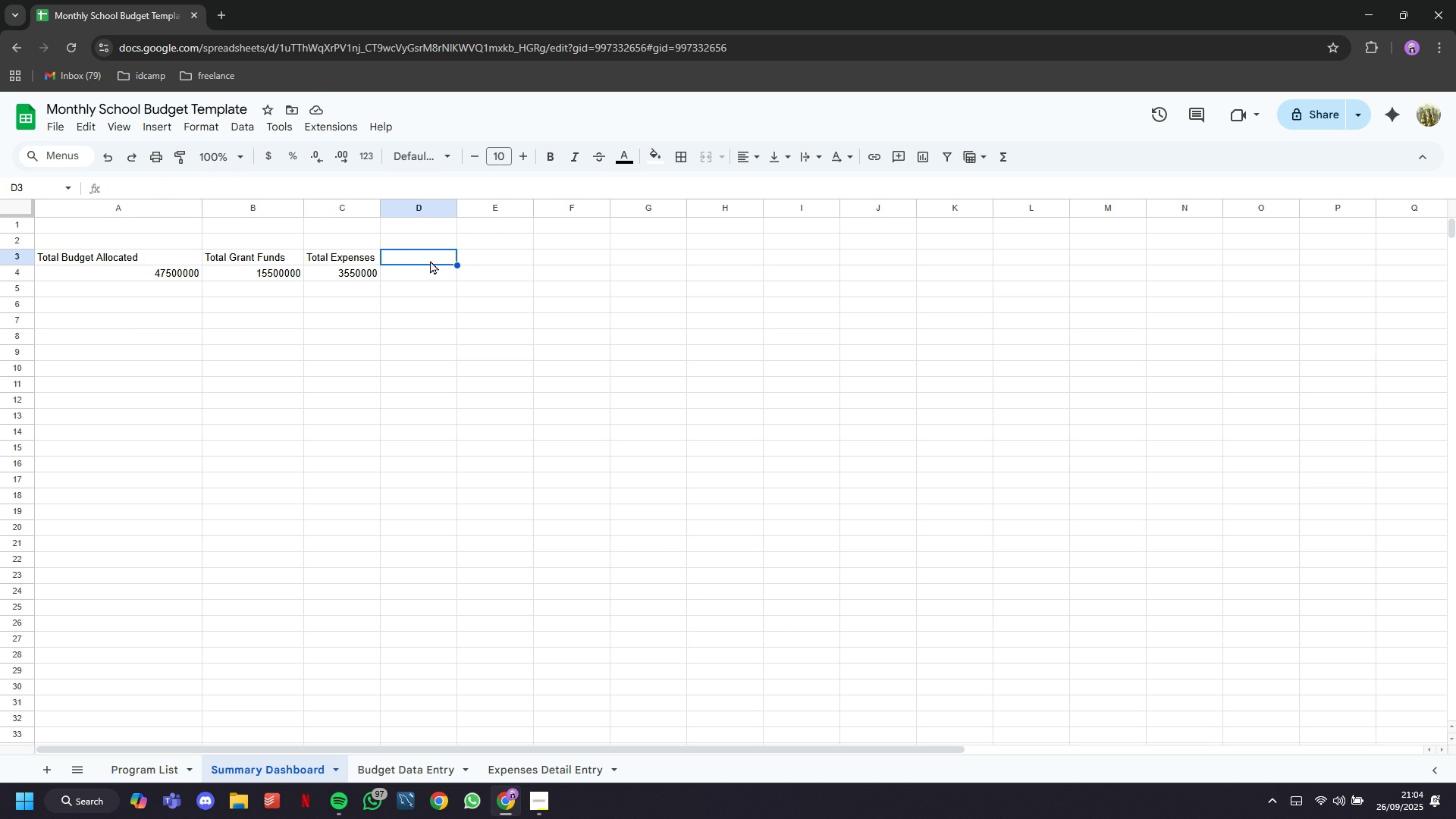 
type(tOTAL)
key(Backspace)
key(Backspace)
key(Backspace)
key(Backspace)
key(Backspace)
type(Total Remaining Funds)
 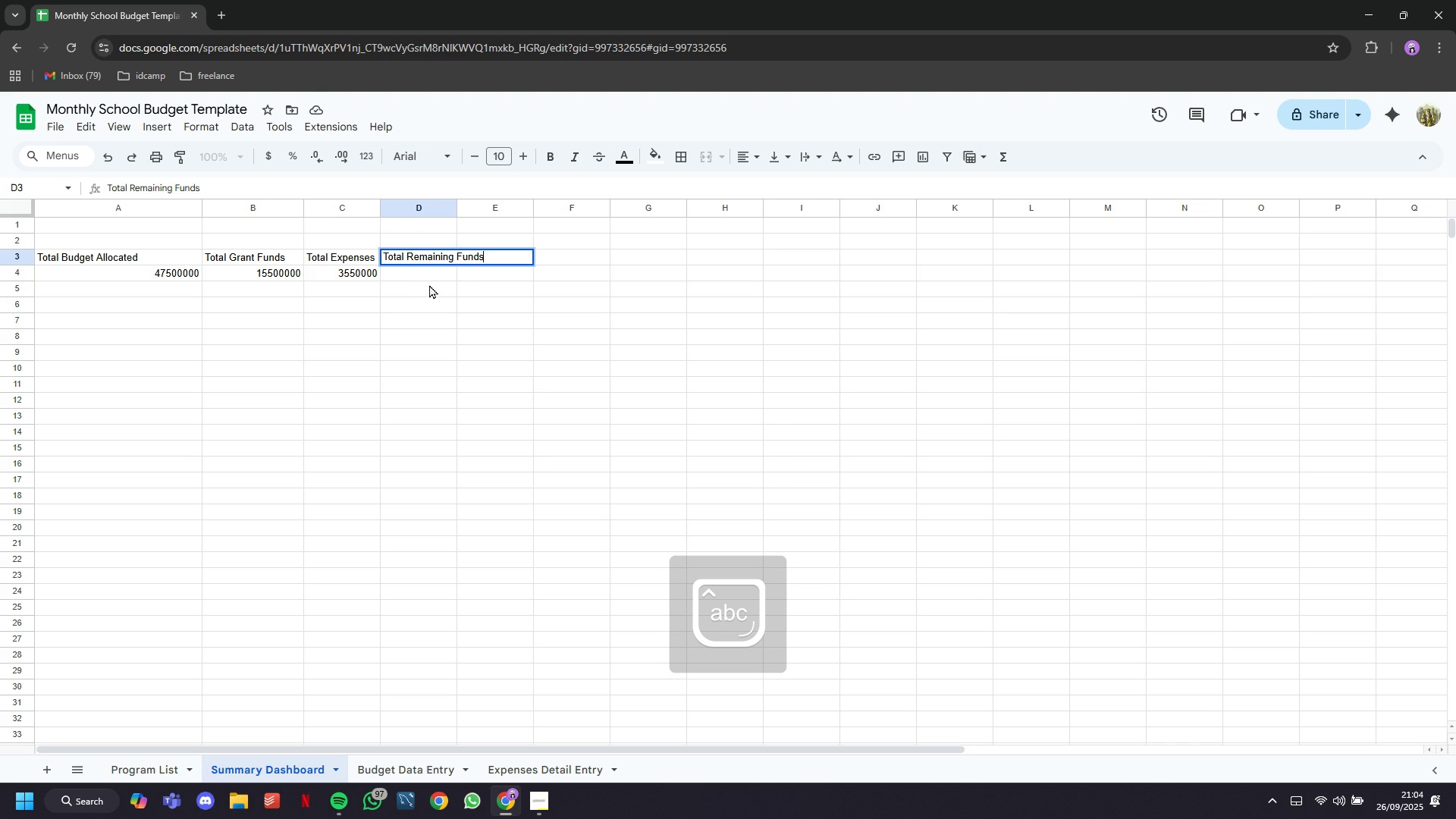 
left_click([425, 281])
 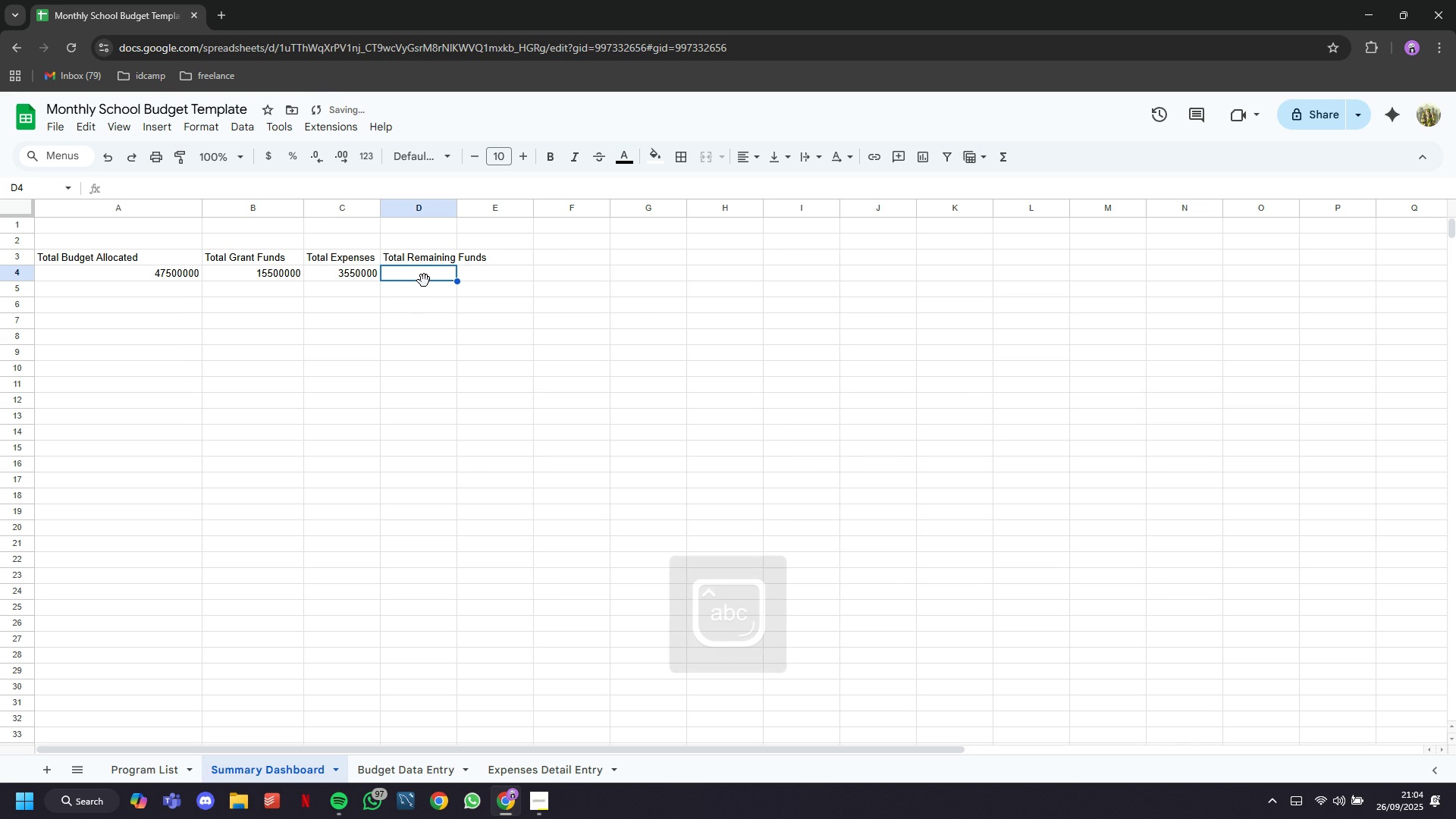 
type(=umif('')